 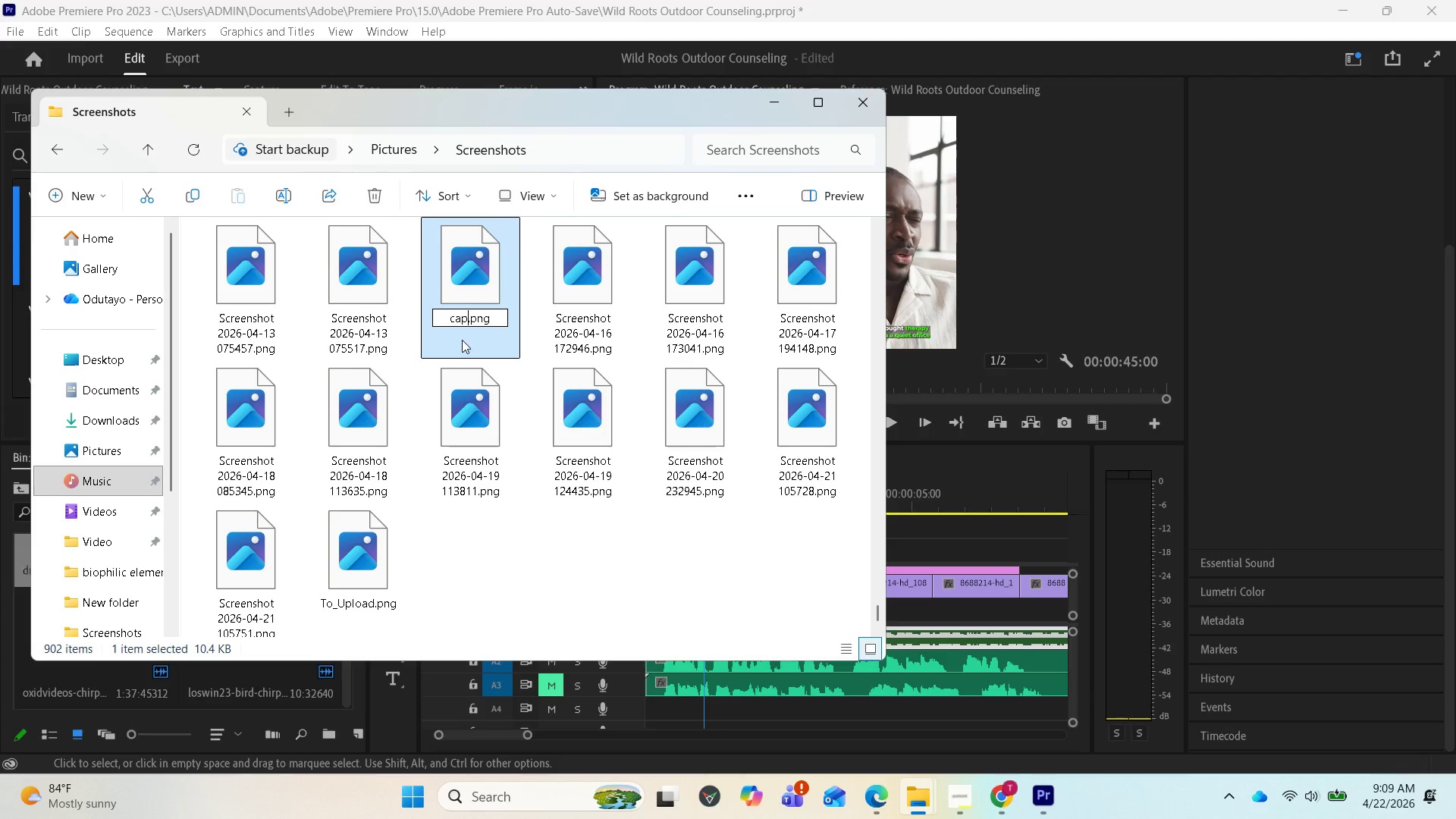 
type(tionsavearea)
 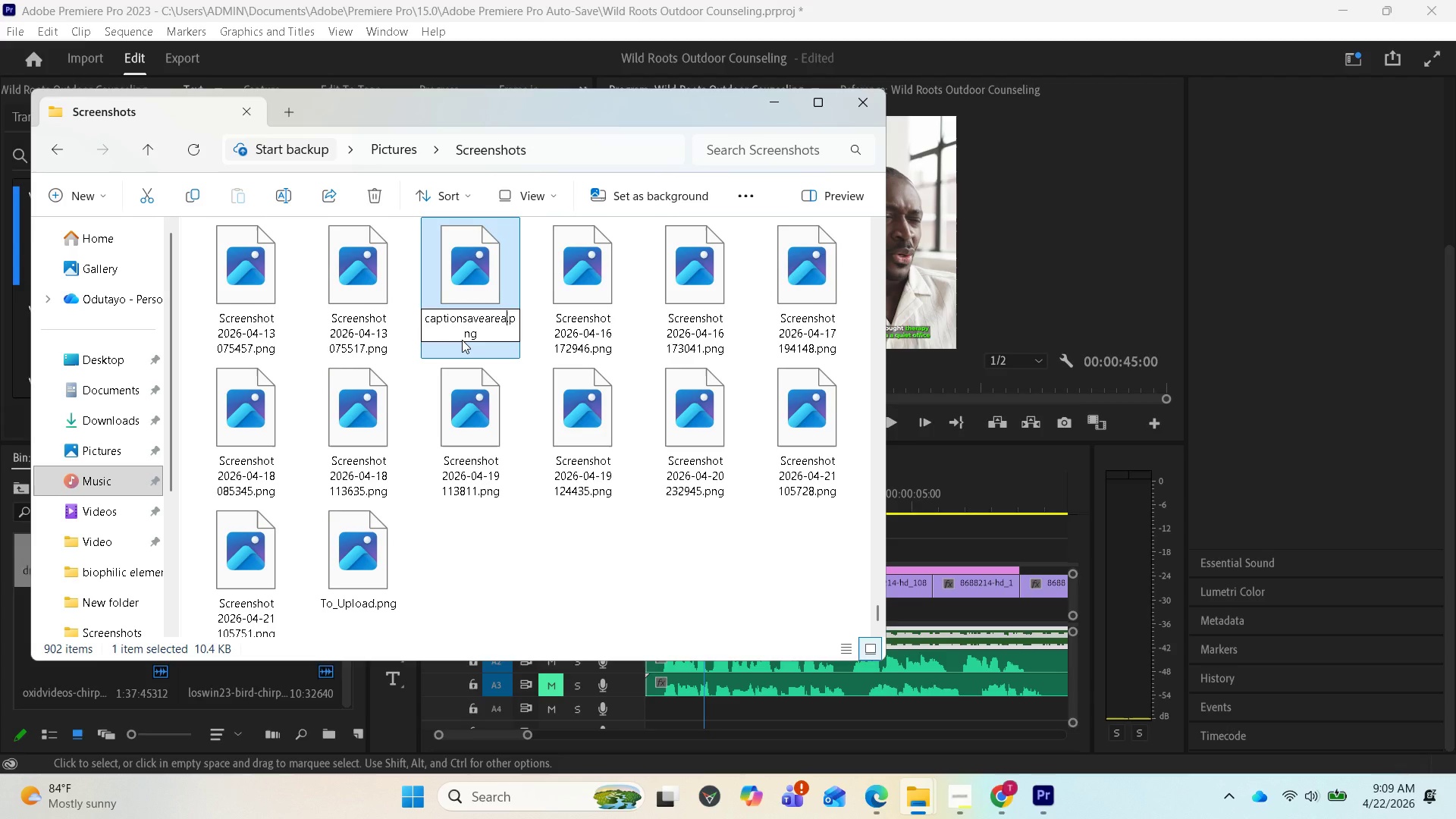 
key(Enter)
 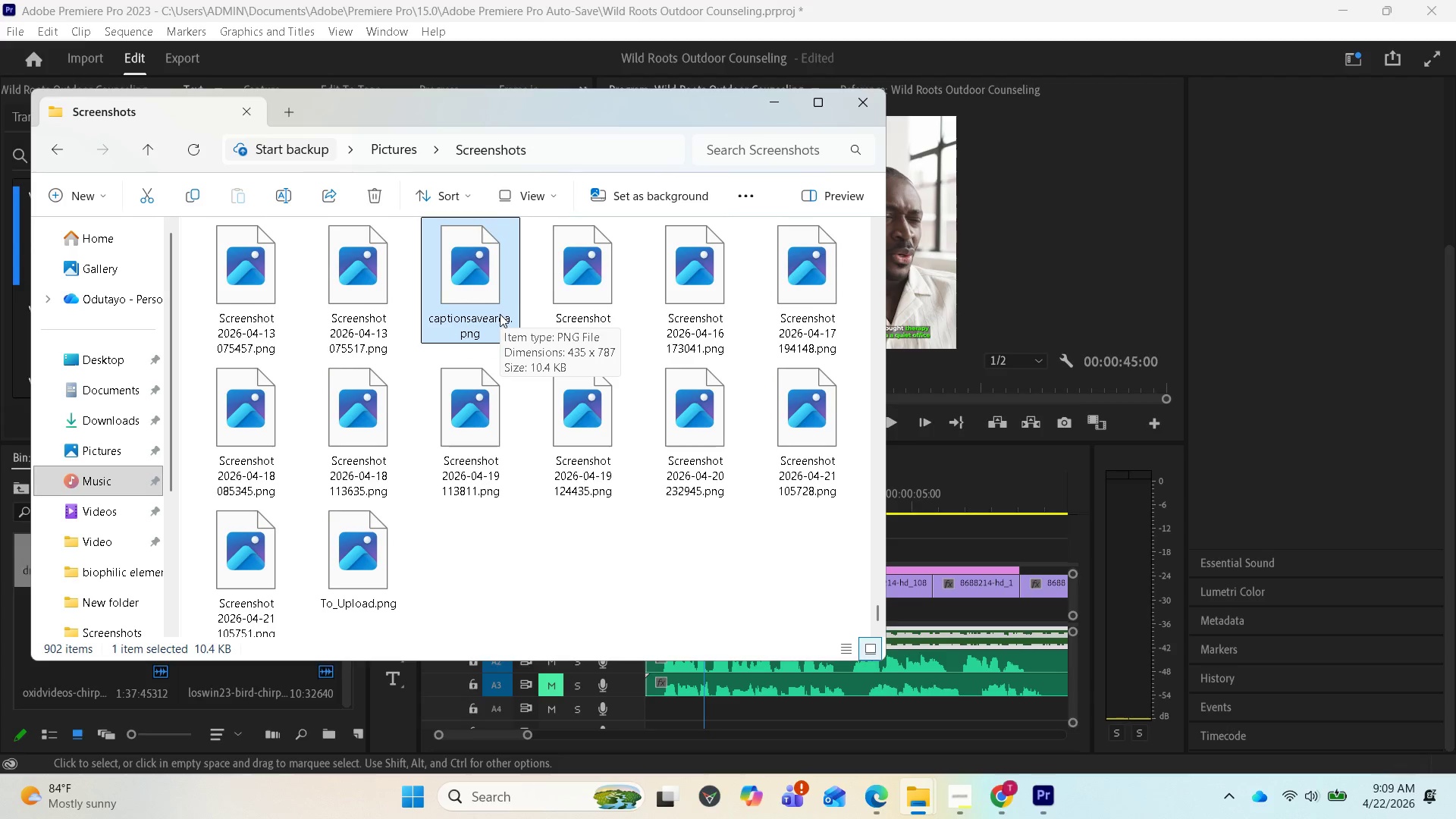 
left_click_drag(start_coordinate=[495, 309], to_coordinate=[231, 716])
 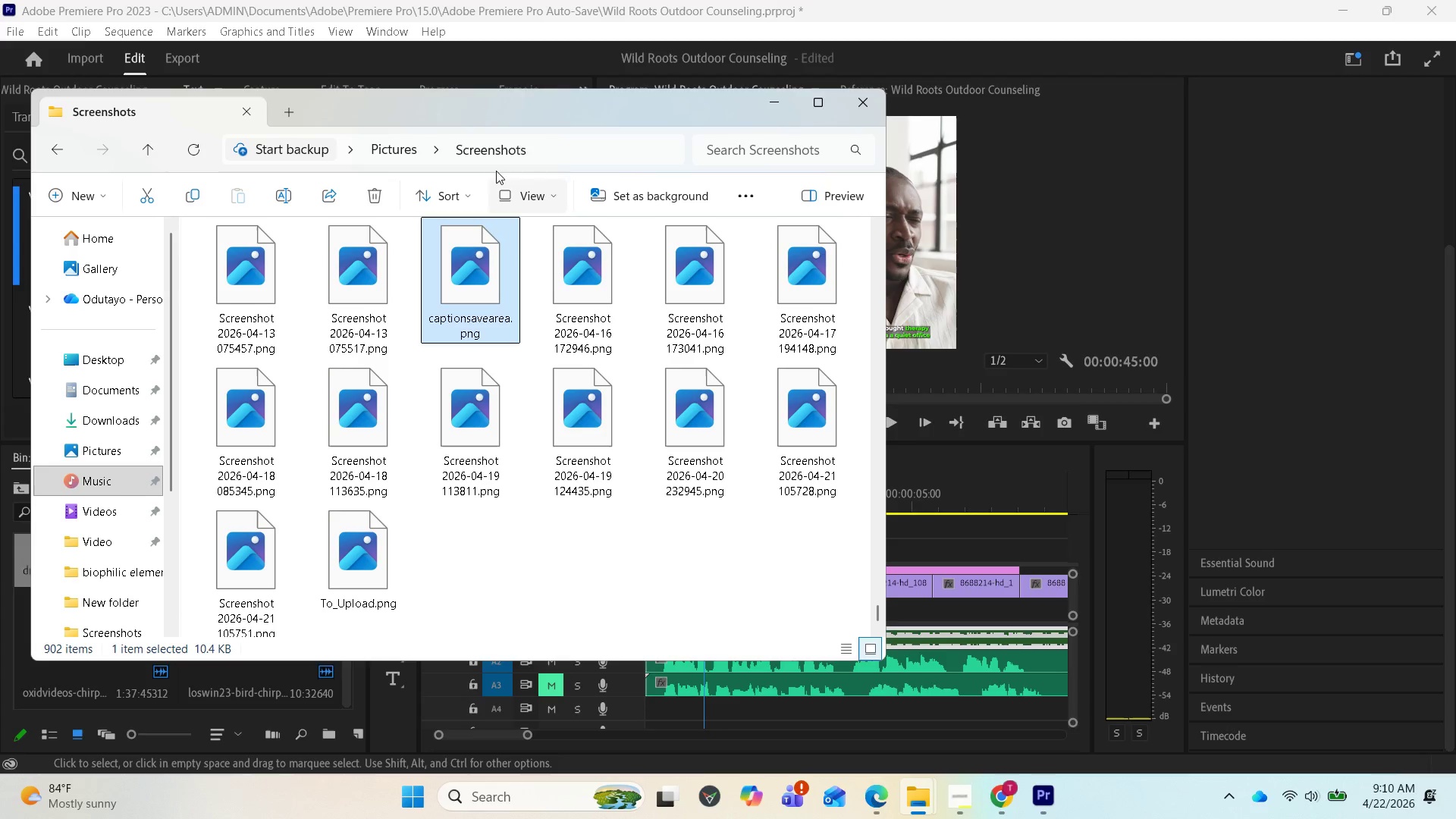 
left_click_drag(start_coordinate=[529, 119], to_coordinate=[695, 43])
 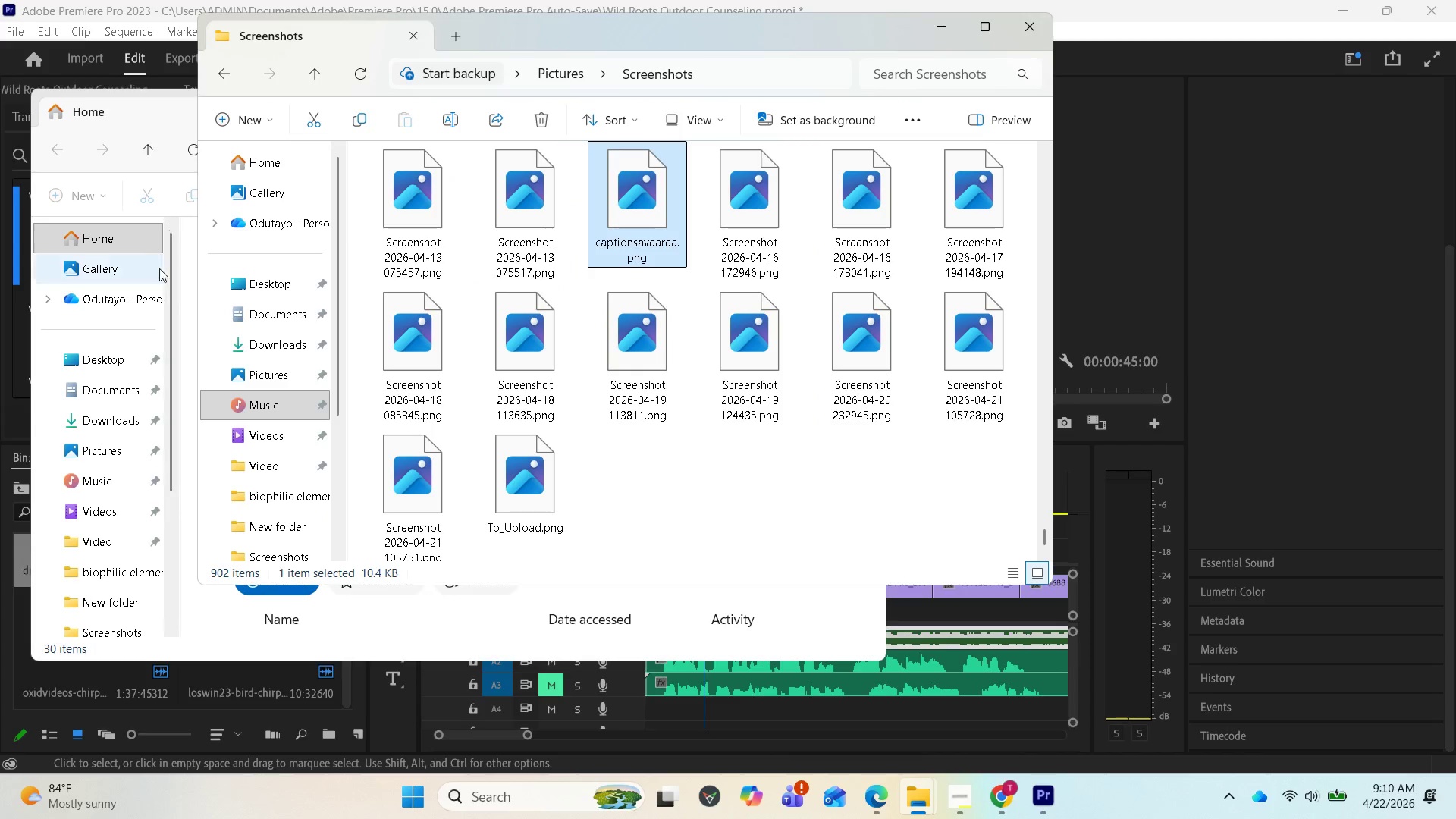 
left_click([164, 111])
 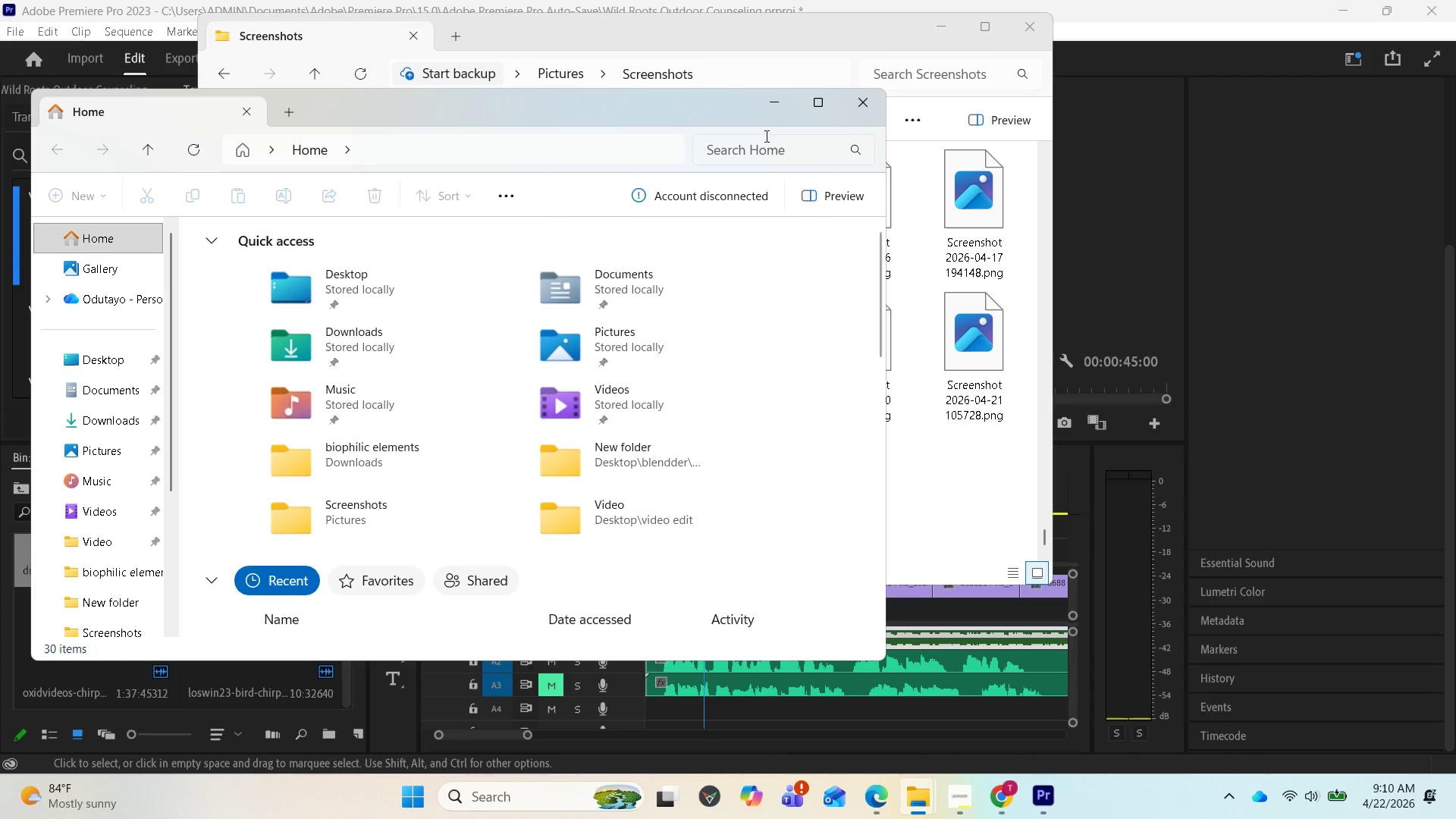 
left_click([770, 117])
 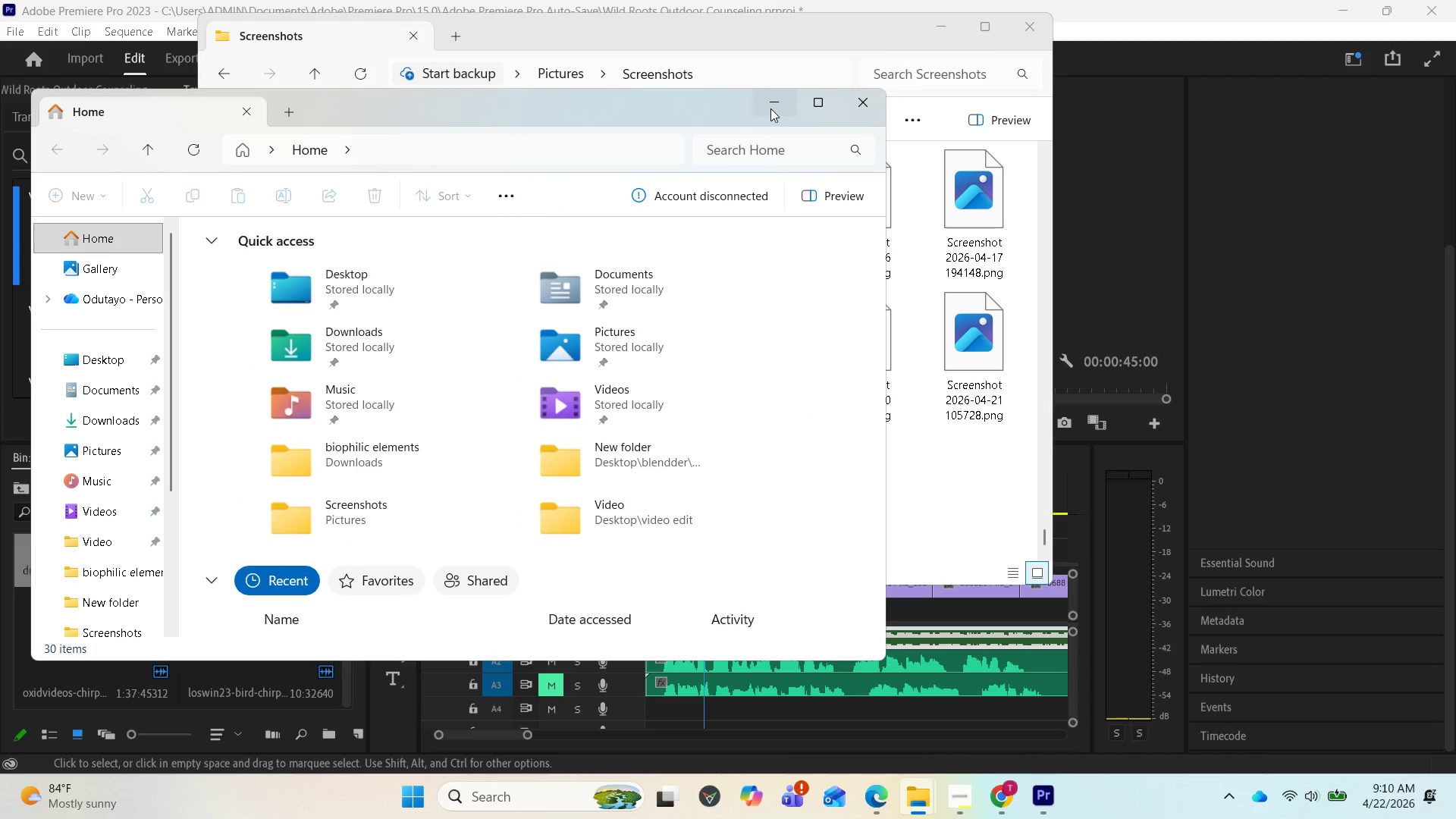 
left_click([770, 108])
 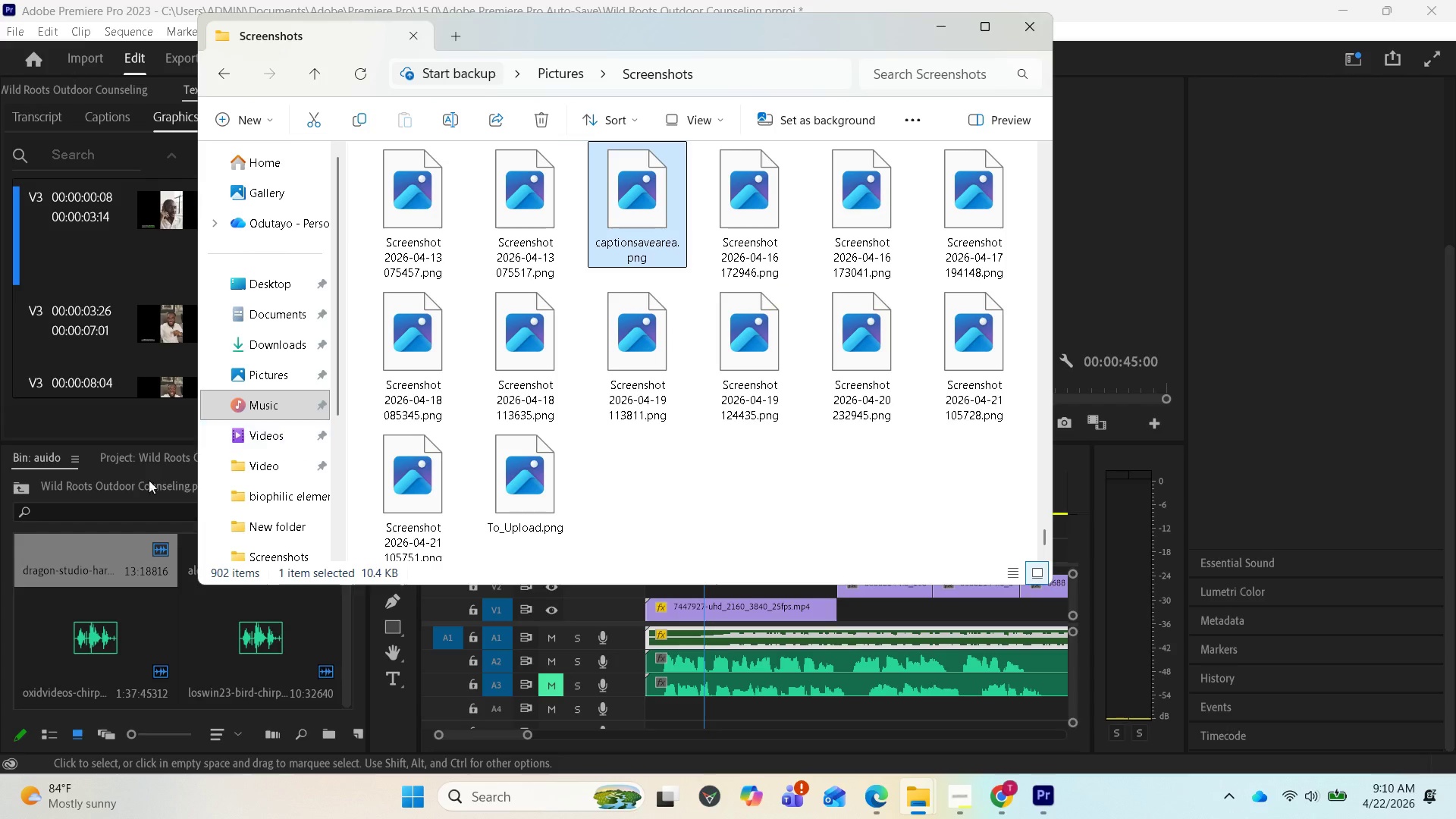 
scroll: coordinate [156, 636], scroll_direction: down, amount: 2.0
 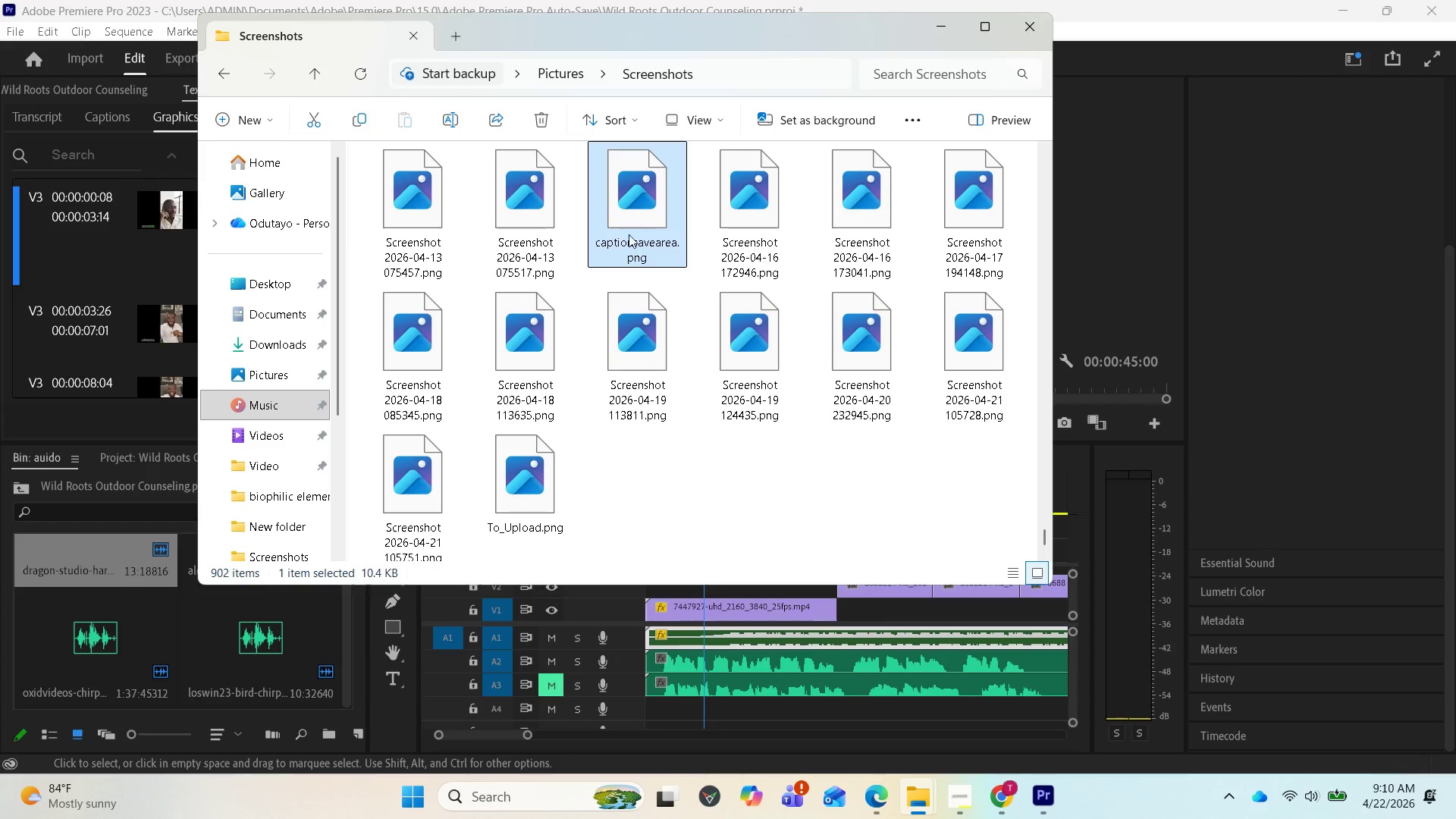 
left_click_drag(start_coordinate=[638, 216], to_coordinate=[143, 632])
 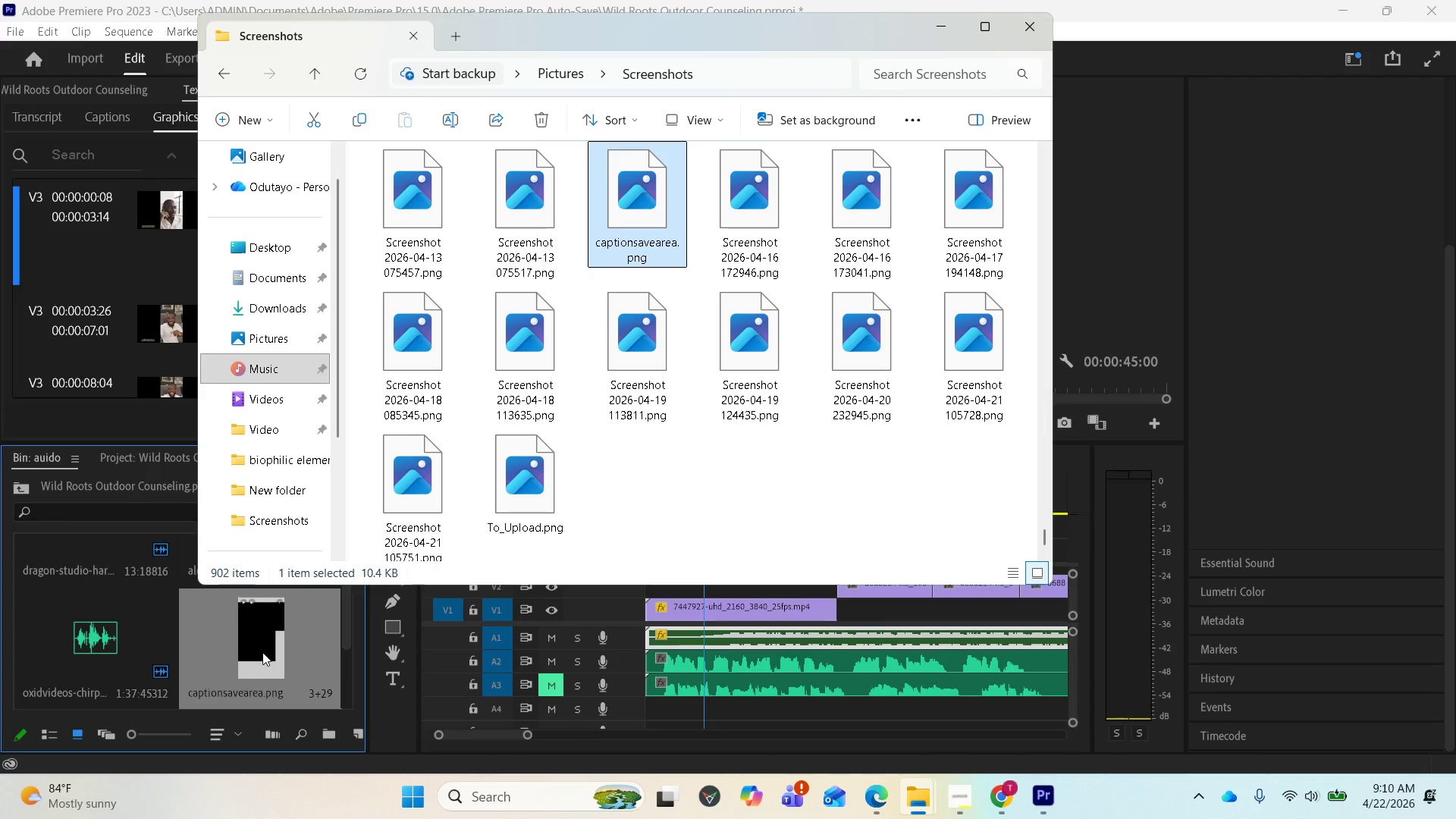 
left_click([244, 651])
 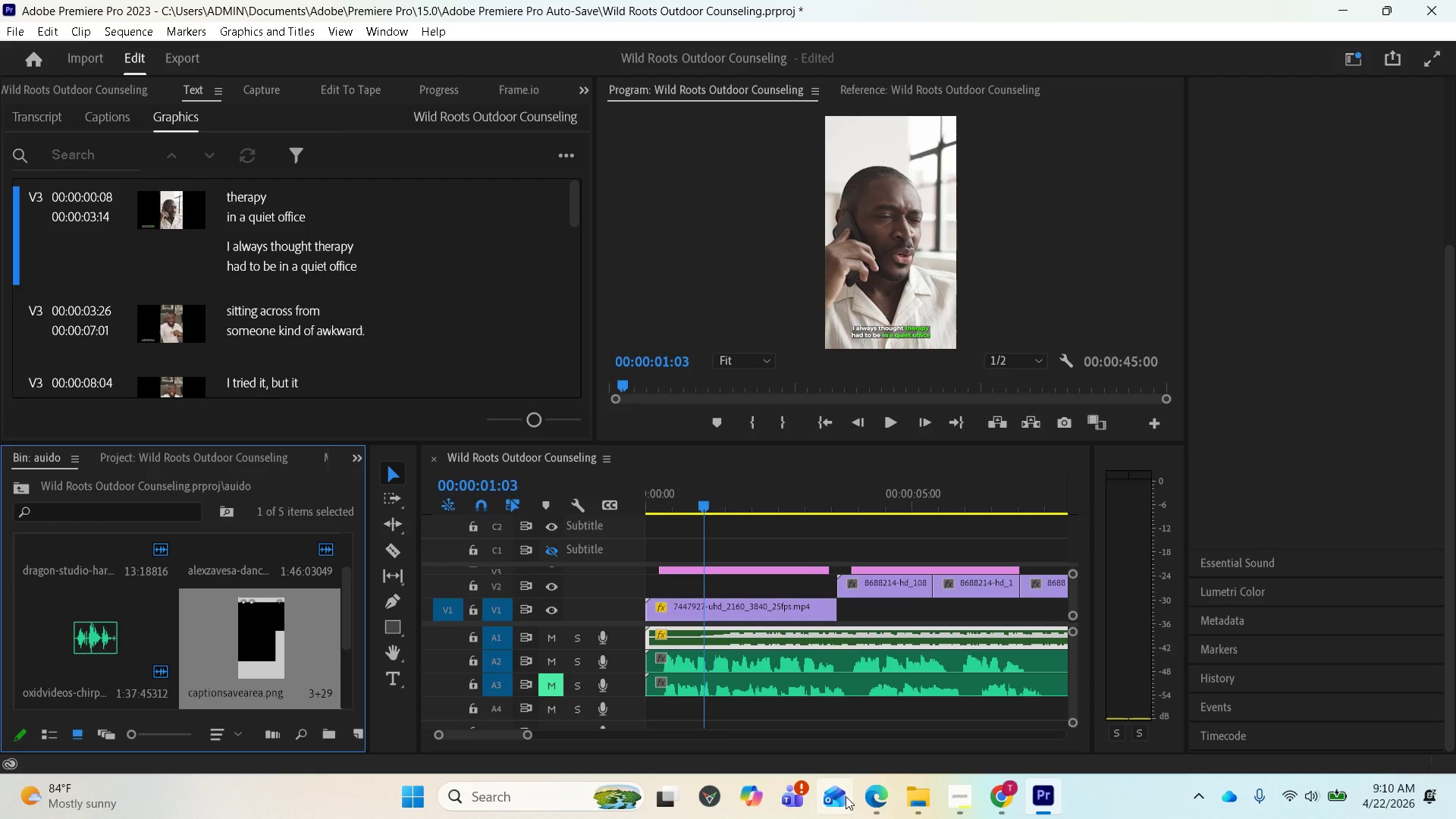 
left_click([949, 799])